 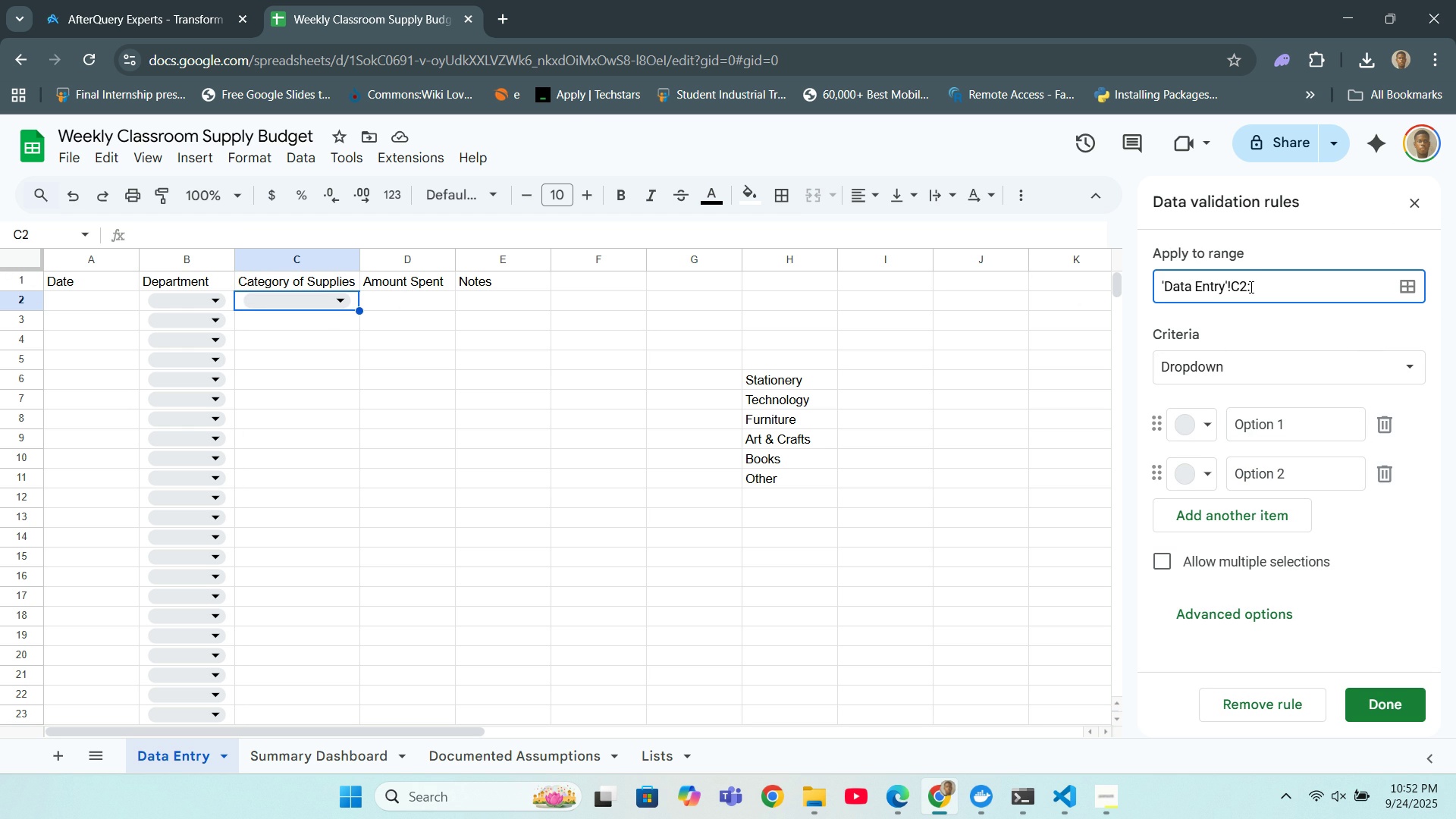 
key(Shift+ShiftLeft)
 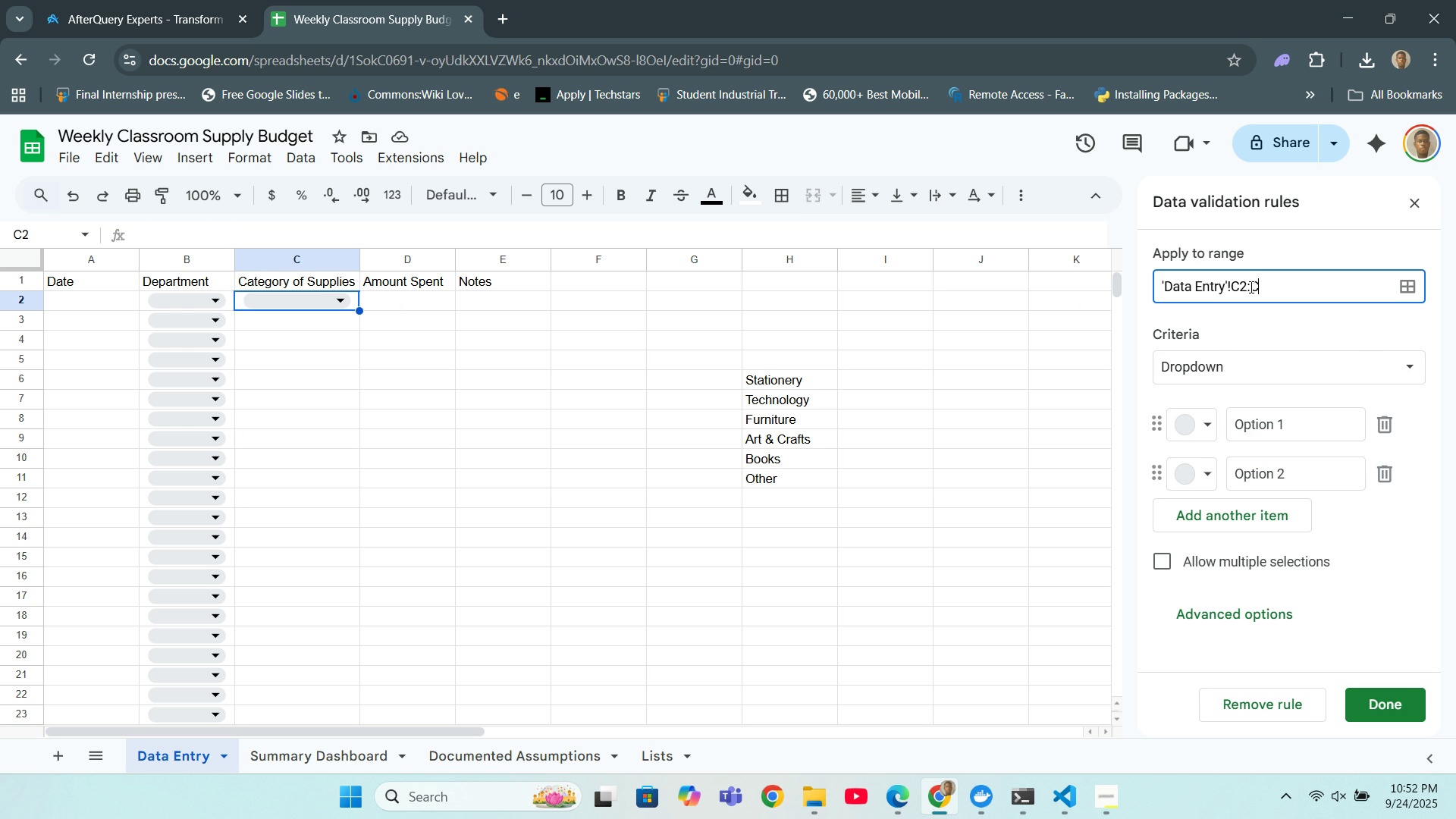 
key(Shift+C)
 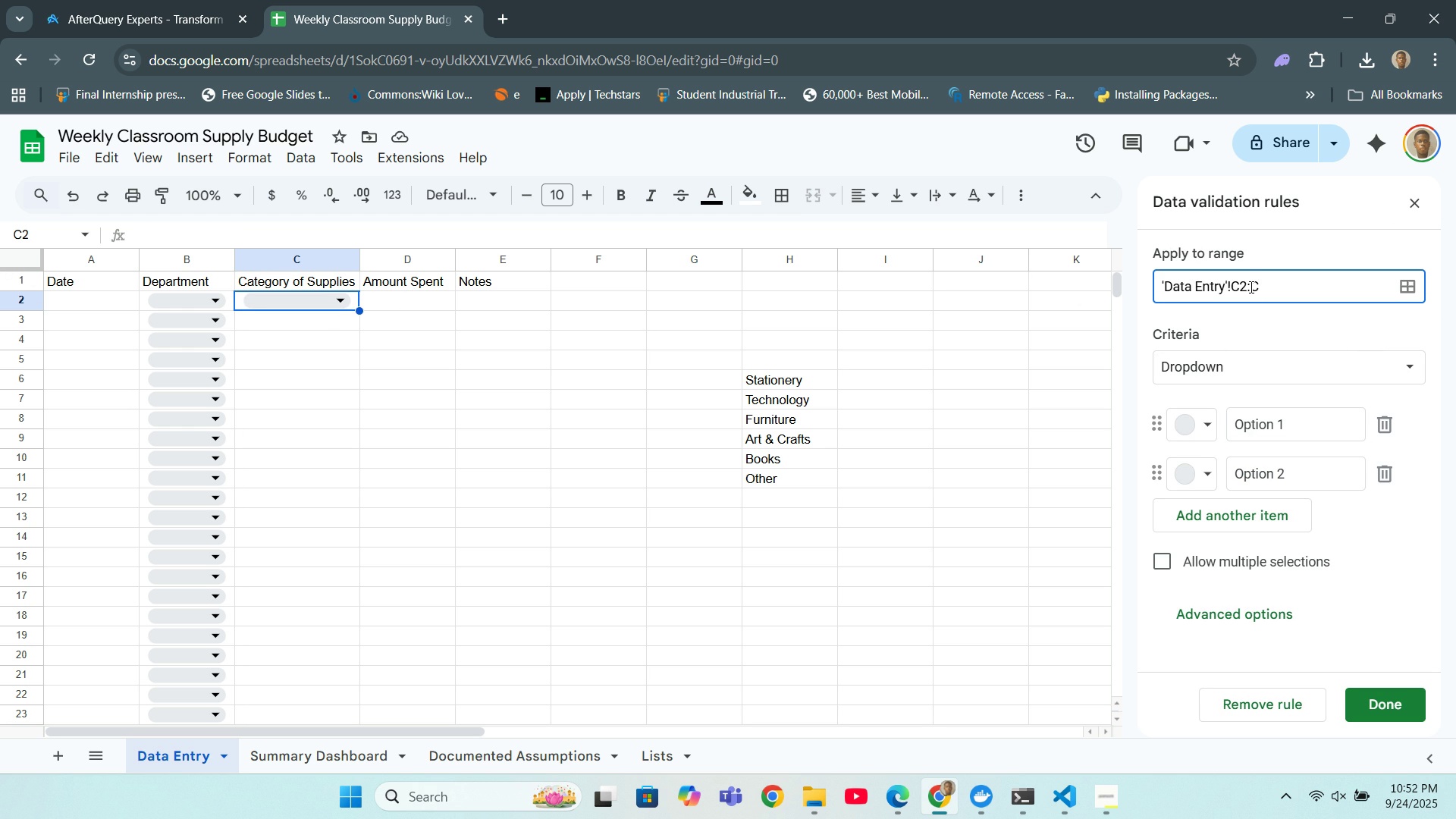 
left_click([1260, 322])
 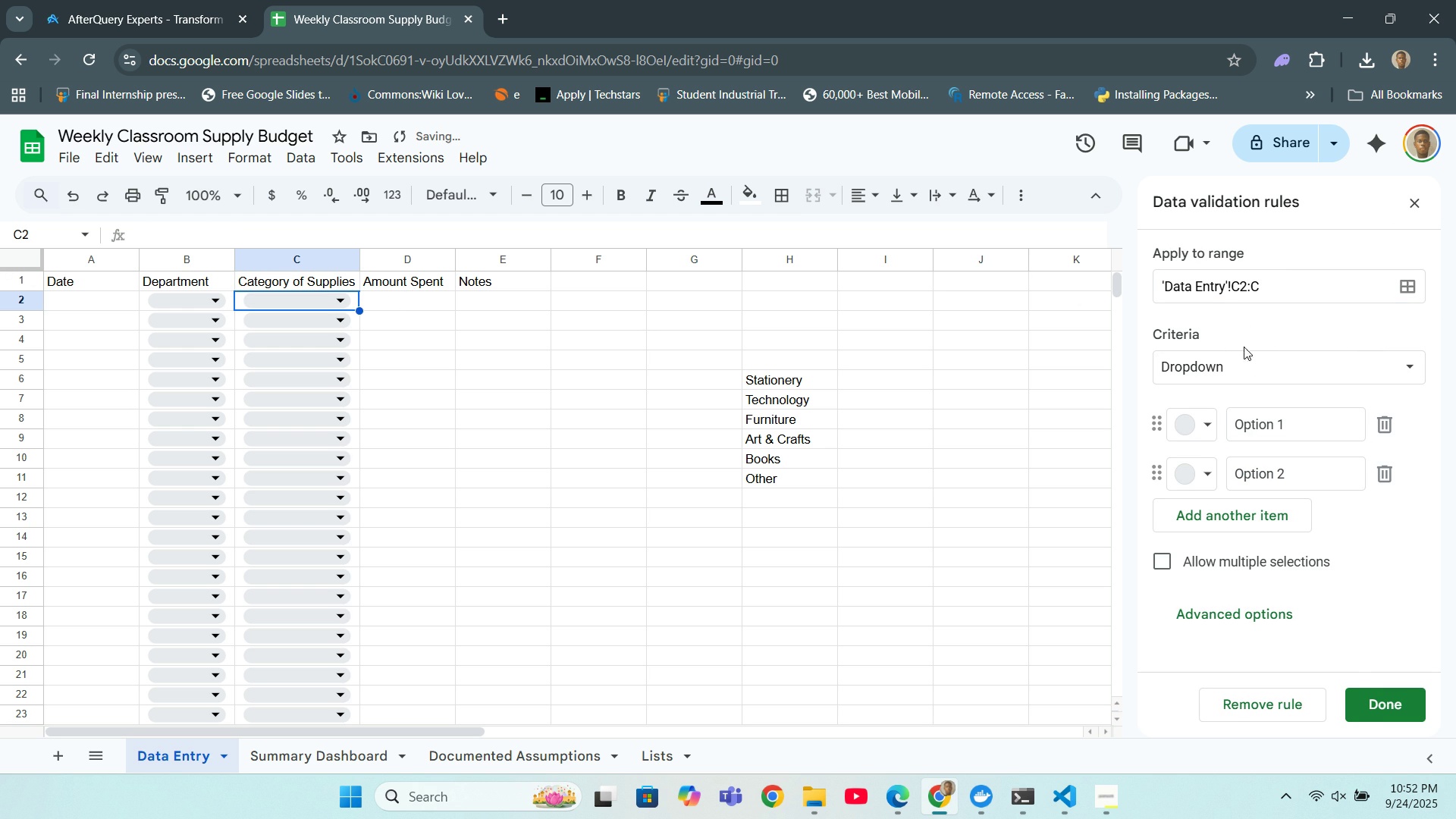 
left_click([1247, 362])
 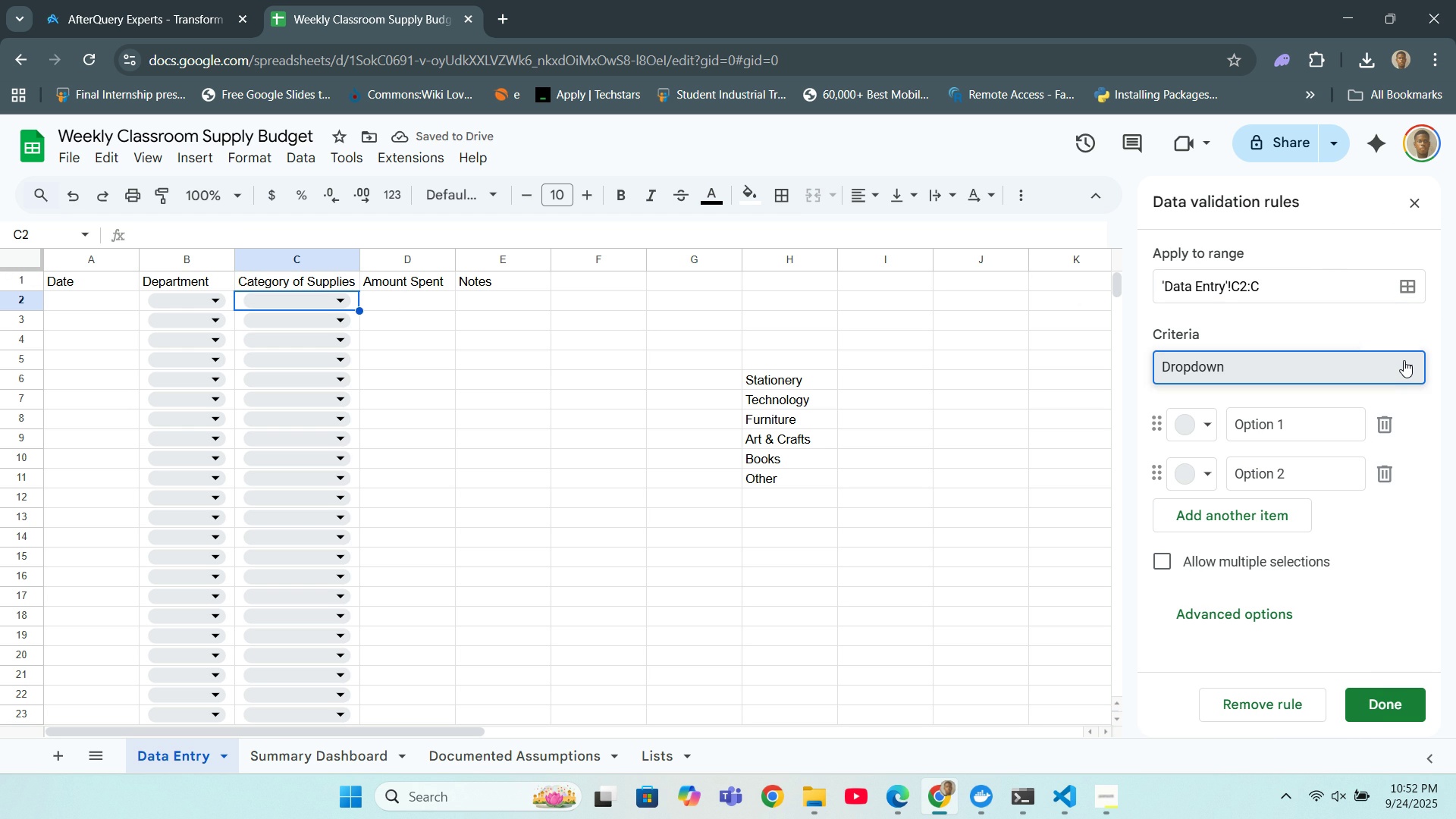 
left_click([1404, 360])
 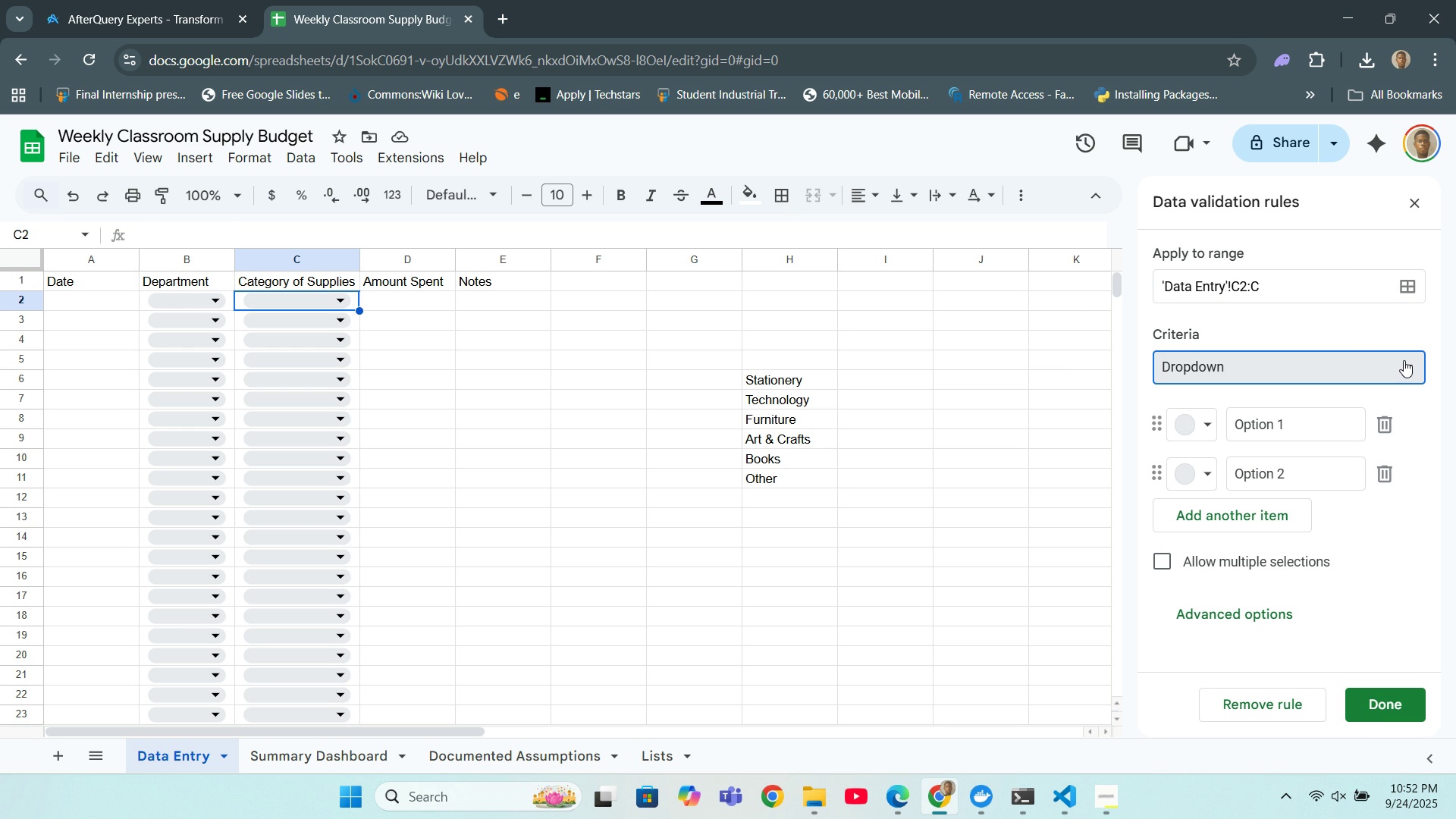 
wait(9.64)
 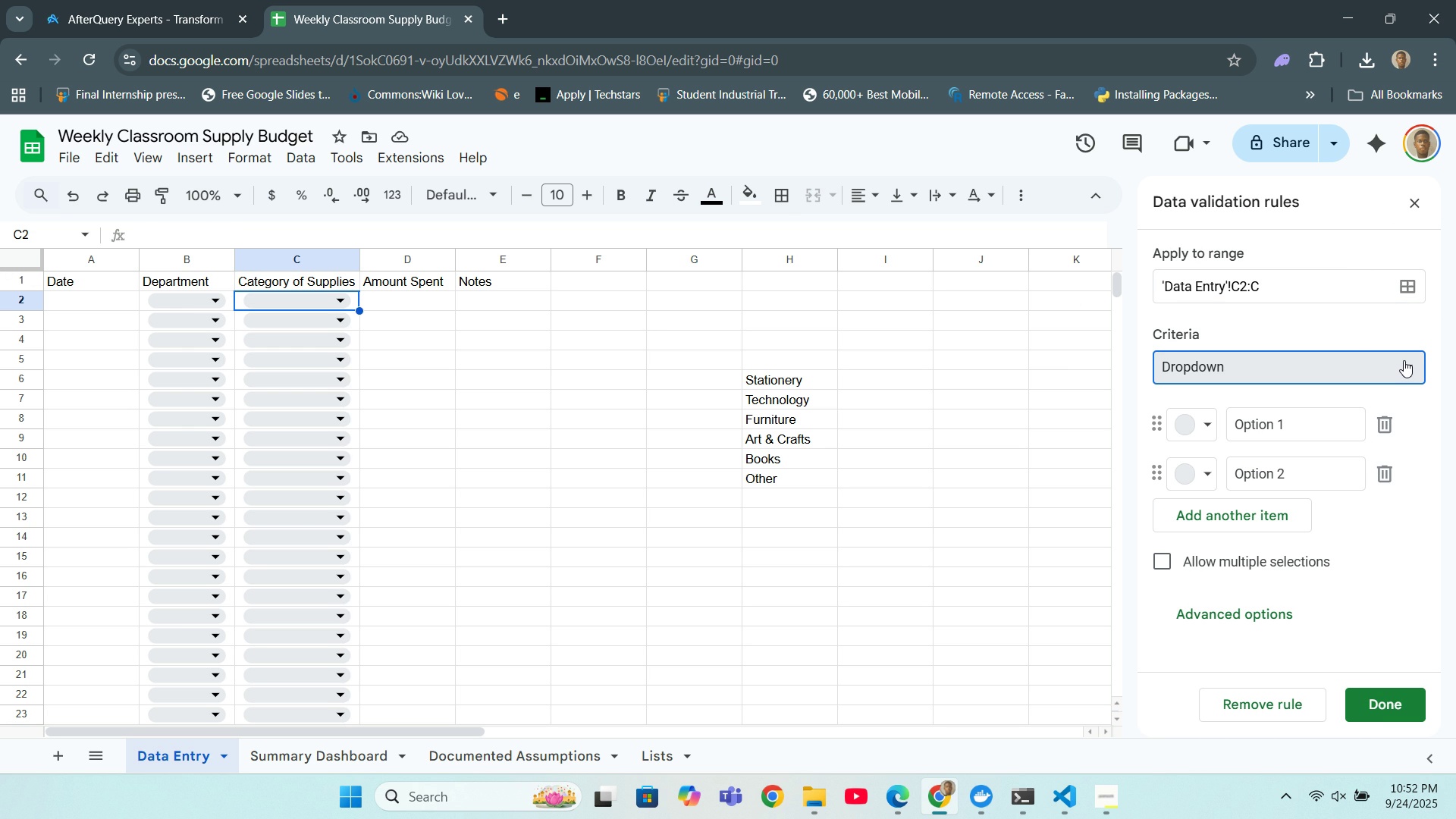 
type(Stationery)
 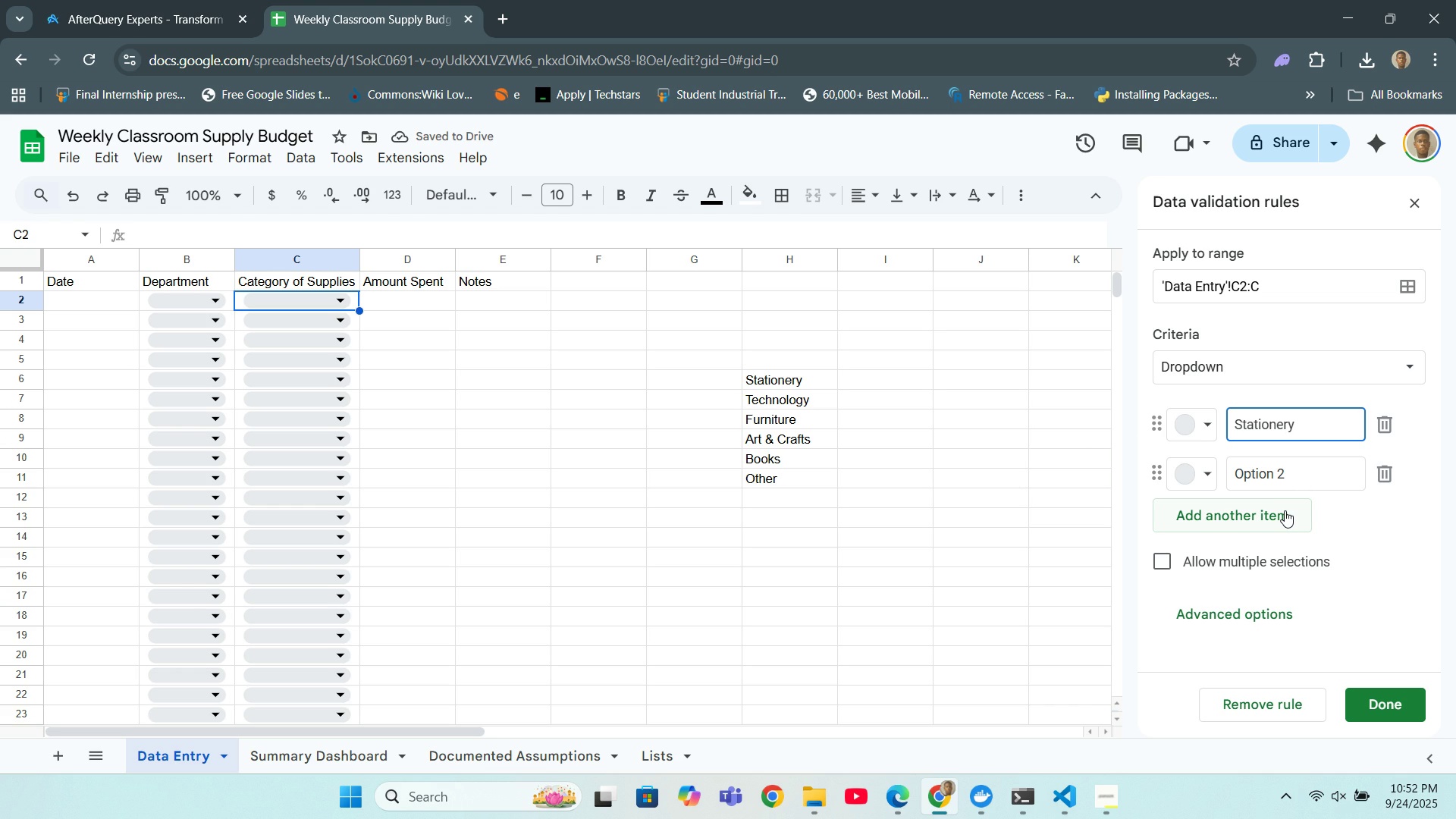 
wait(5.05)
 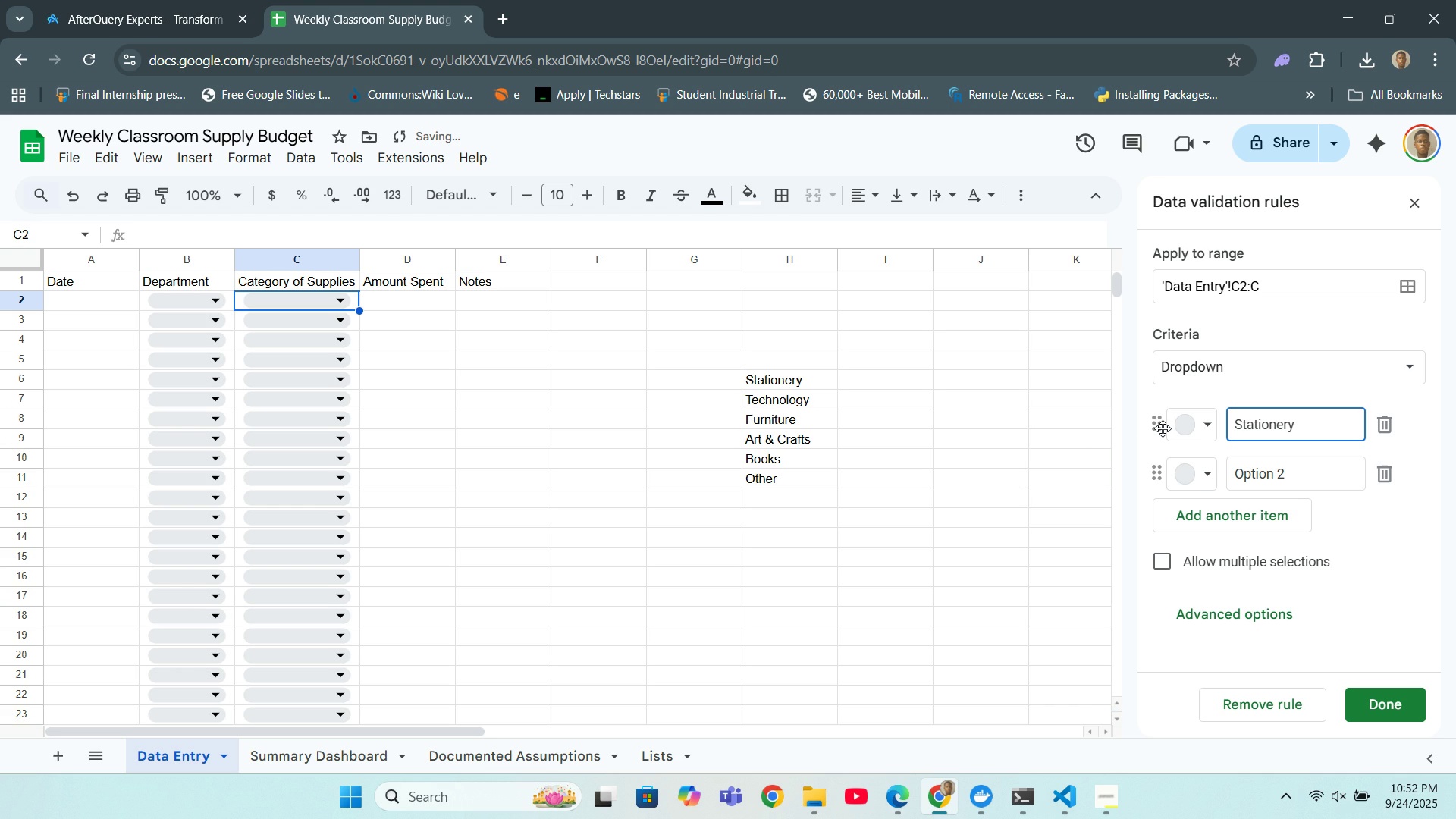 
left_click([1282, 510])
 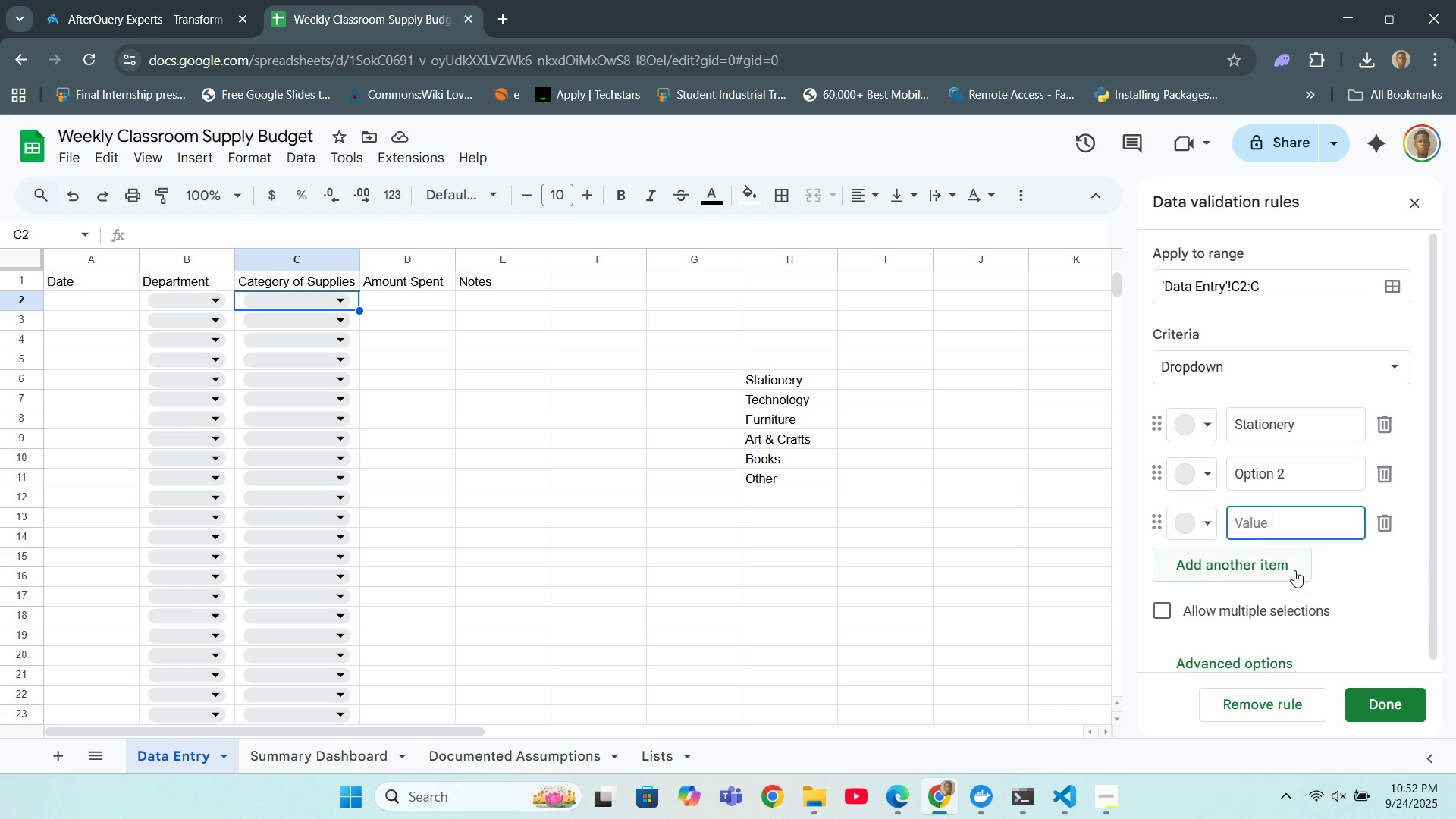 
left_click([1294, 570])
 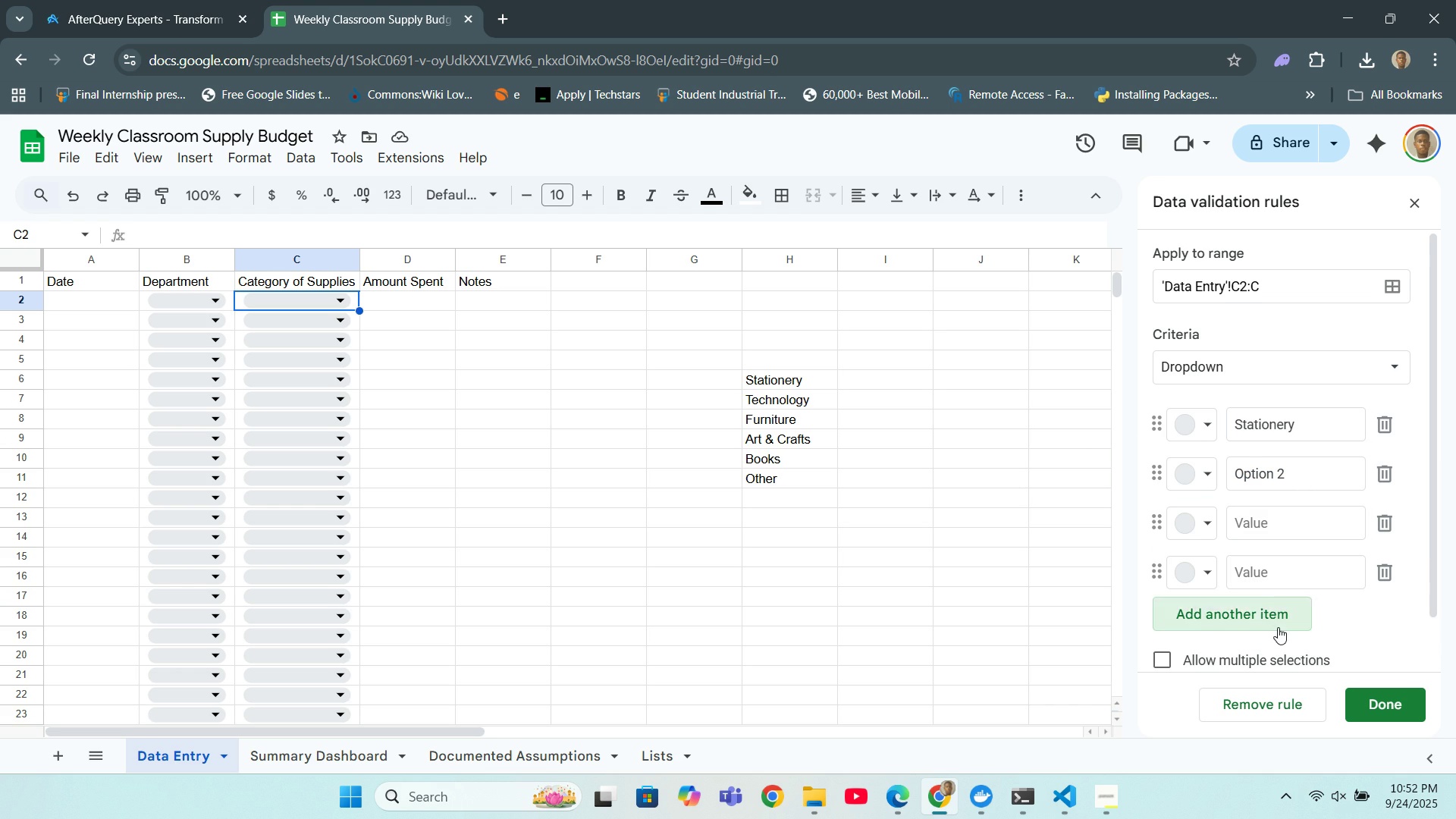 
left_click([1278, 627])
 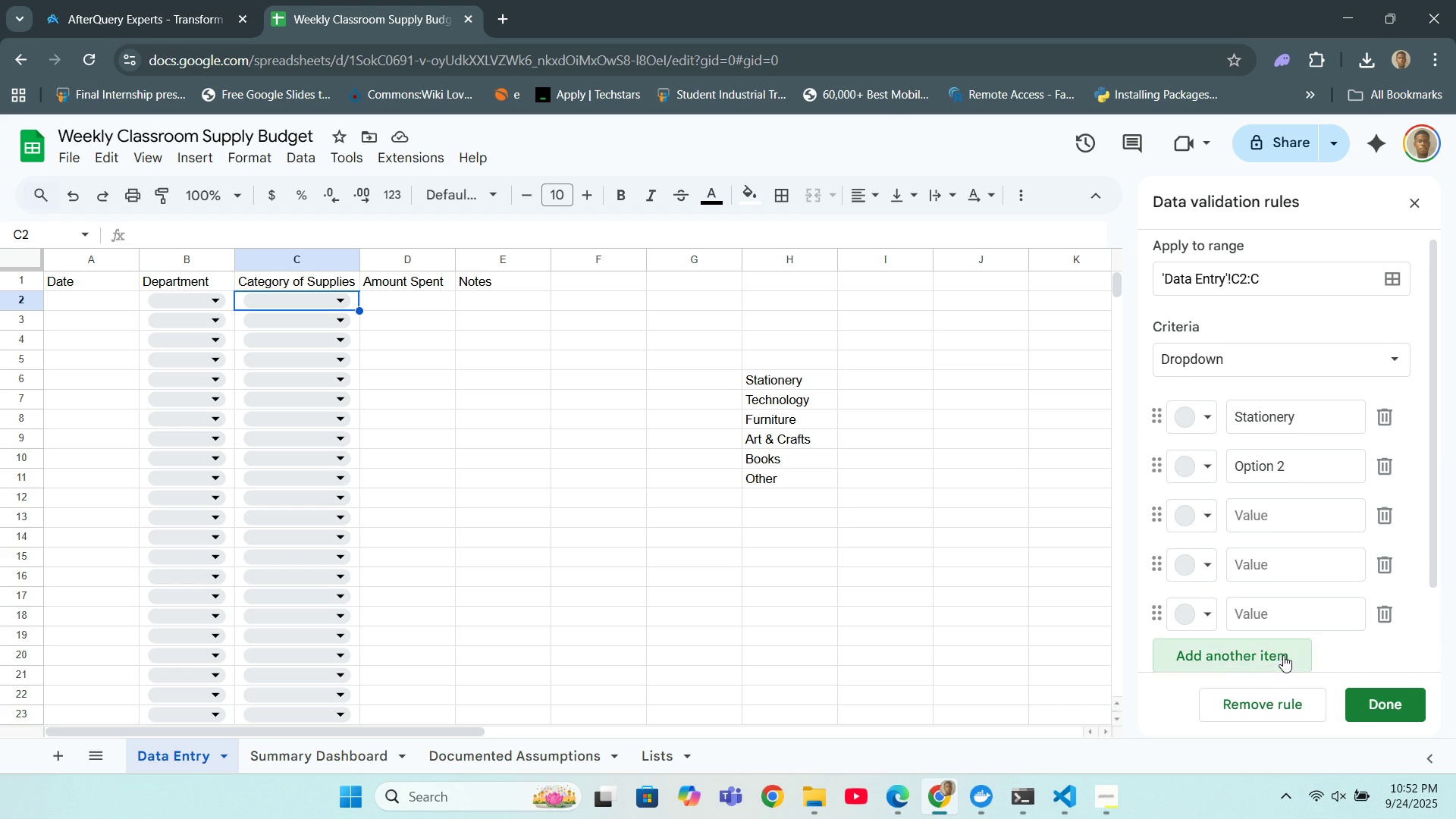 
left_click([1283, 655])